 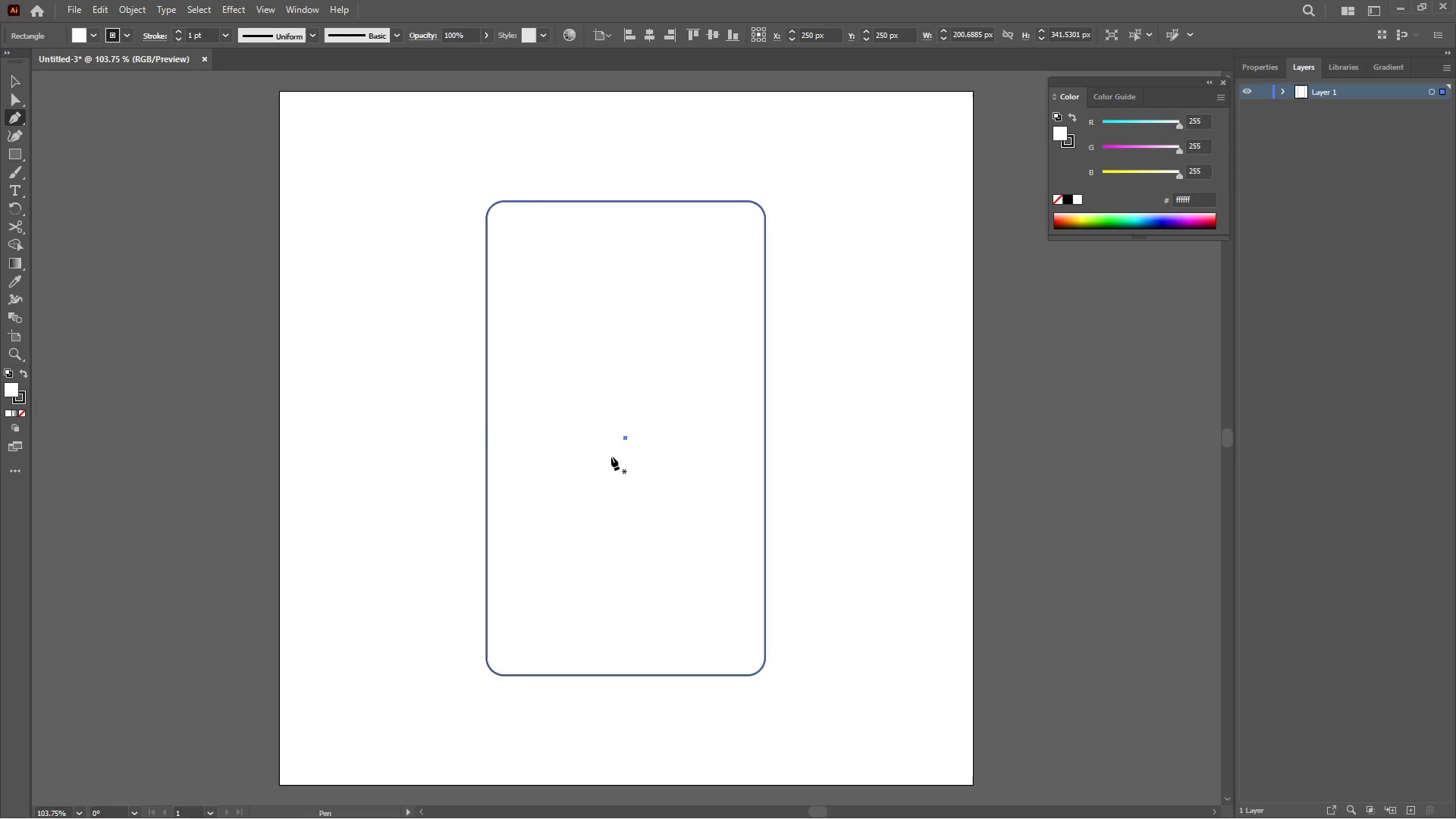 
left_click([604, 457])
 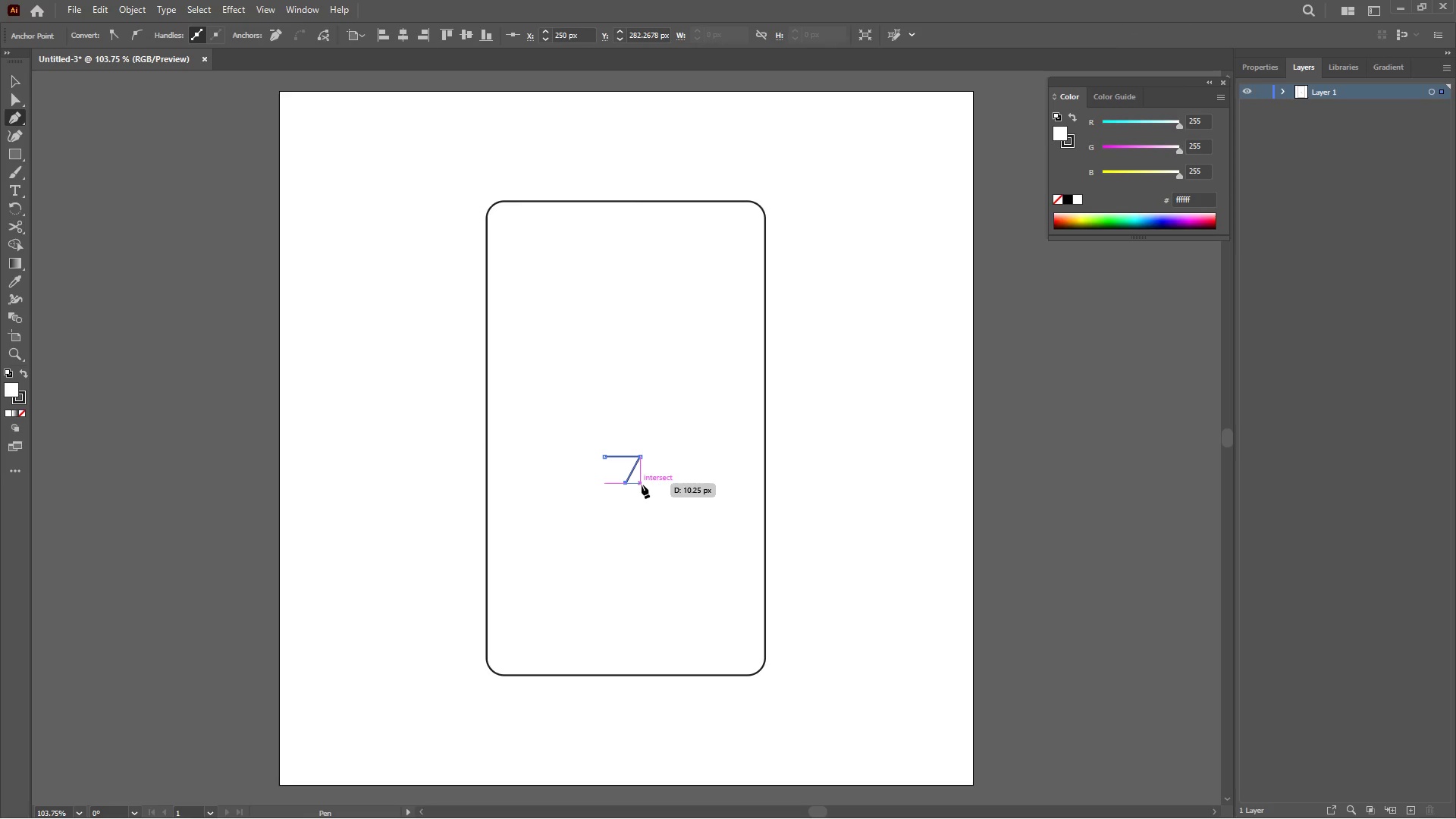 
wait(11.47)
 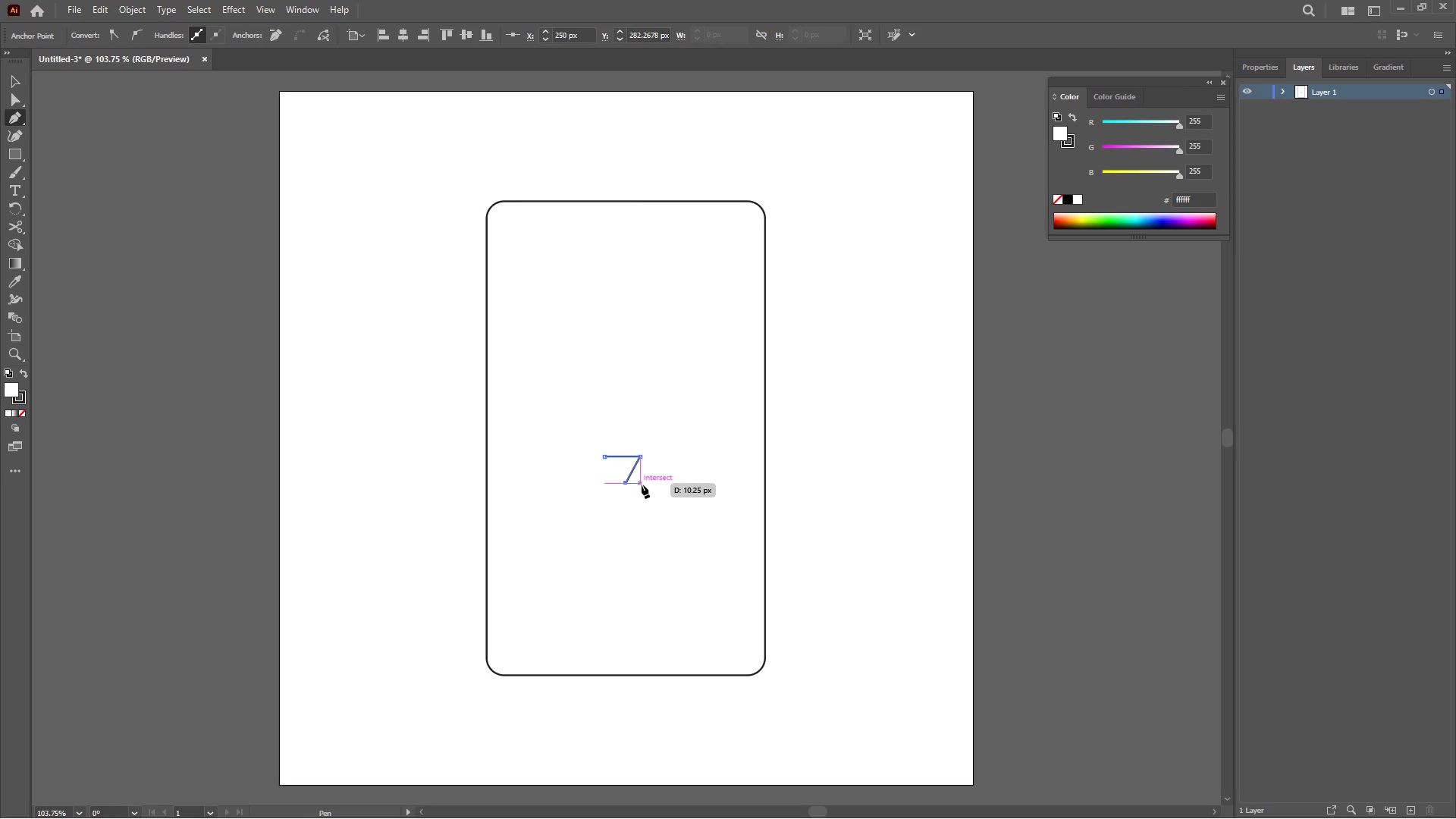 
left_click([649, 484])
 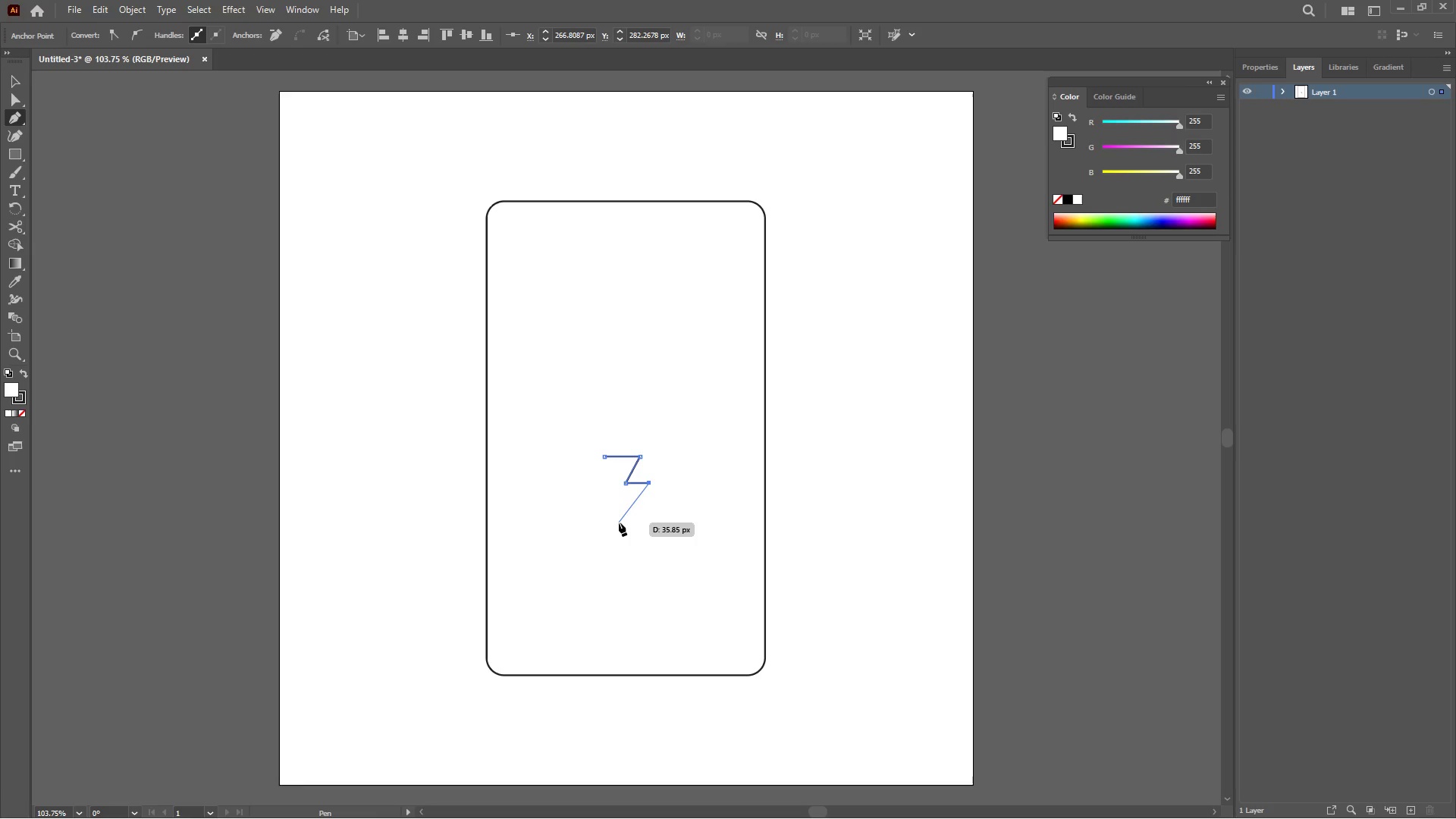 
wait(7.64)
 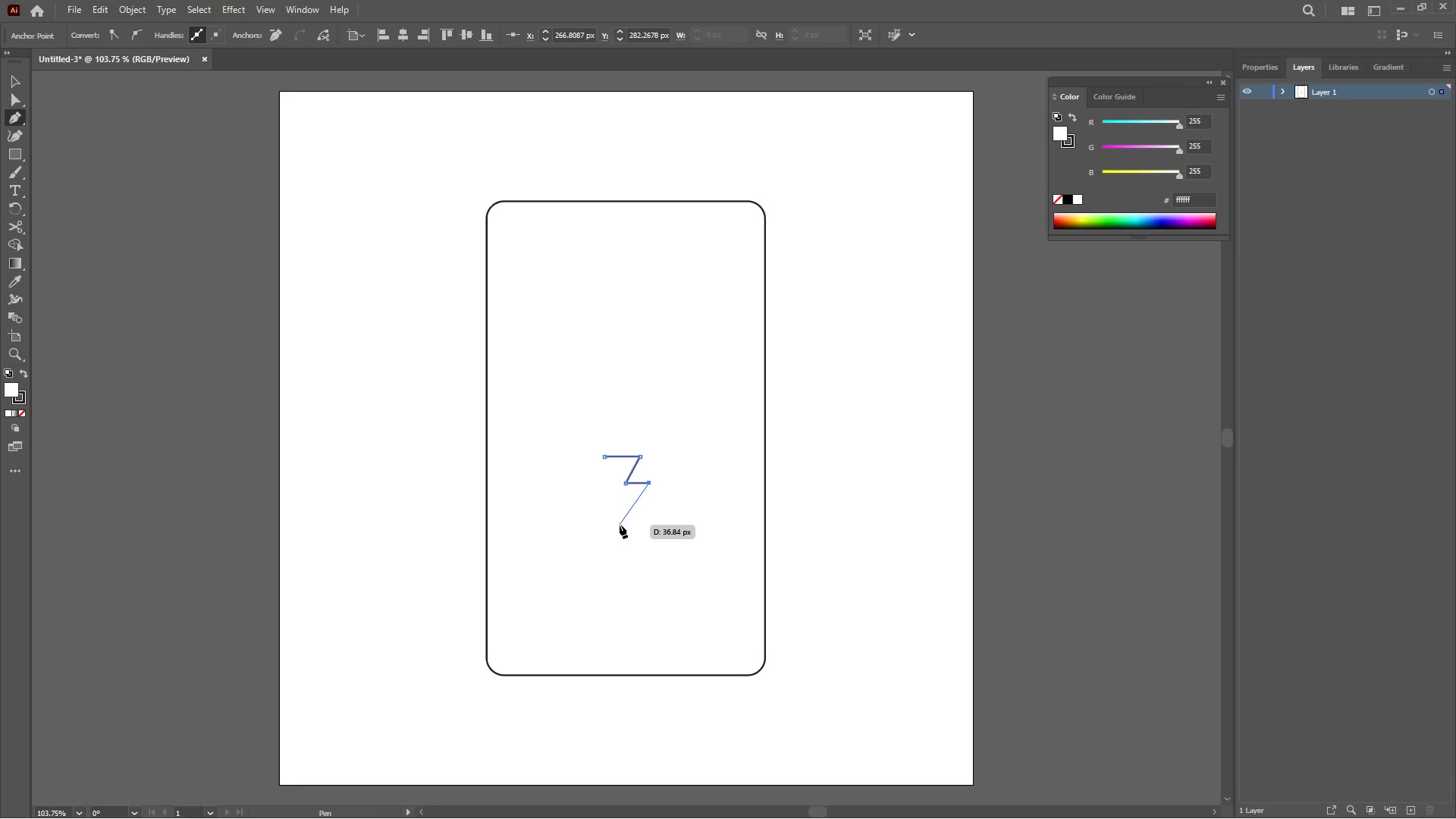 
left_click([616, 521])
 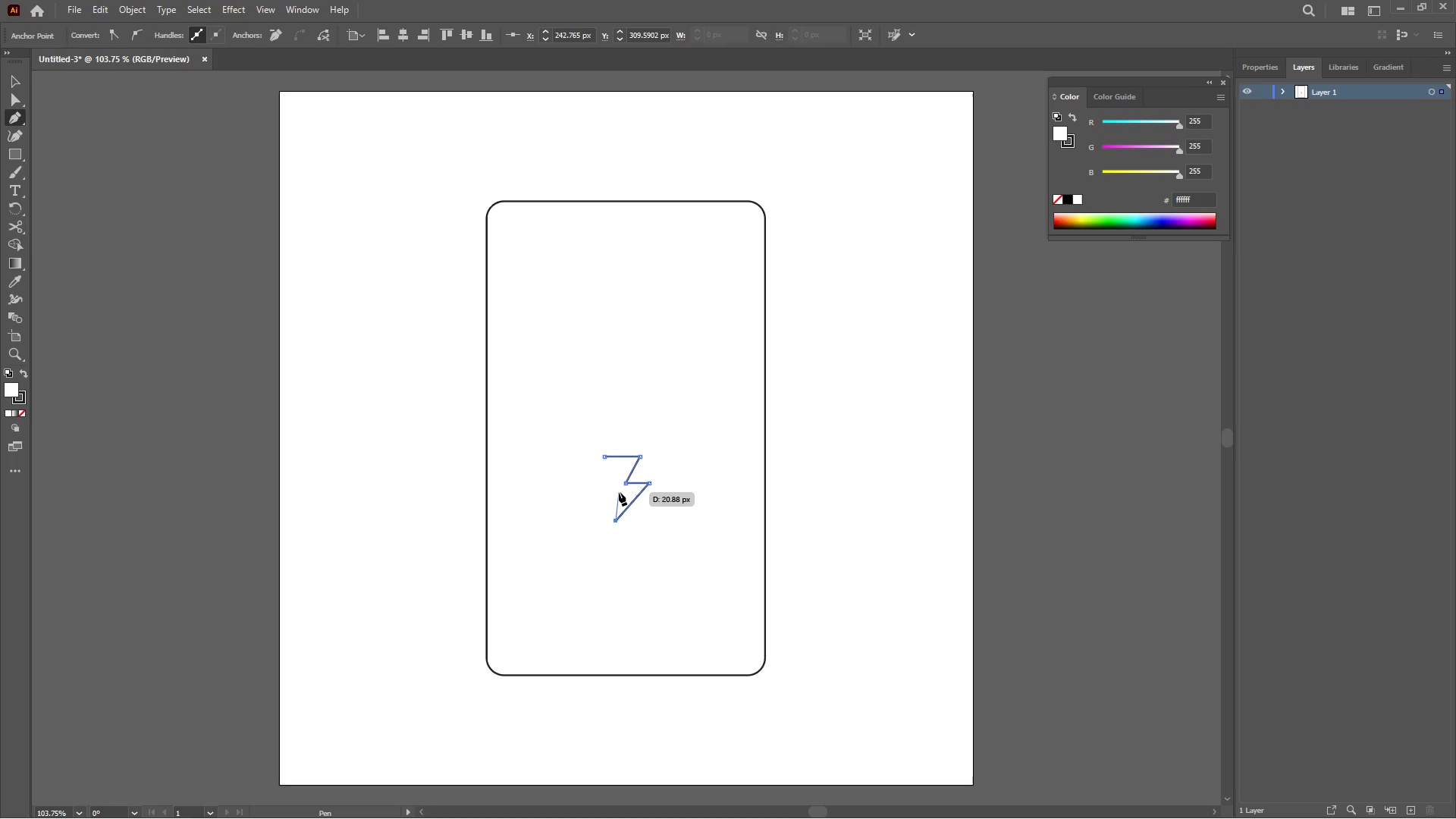 
wait(5.45)
 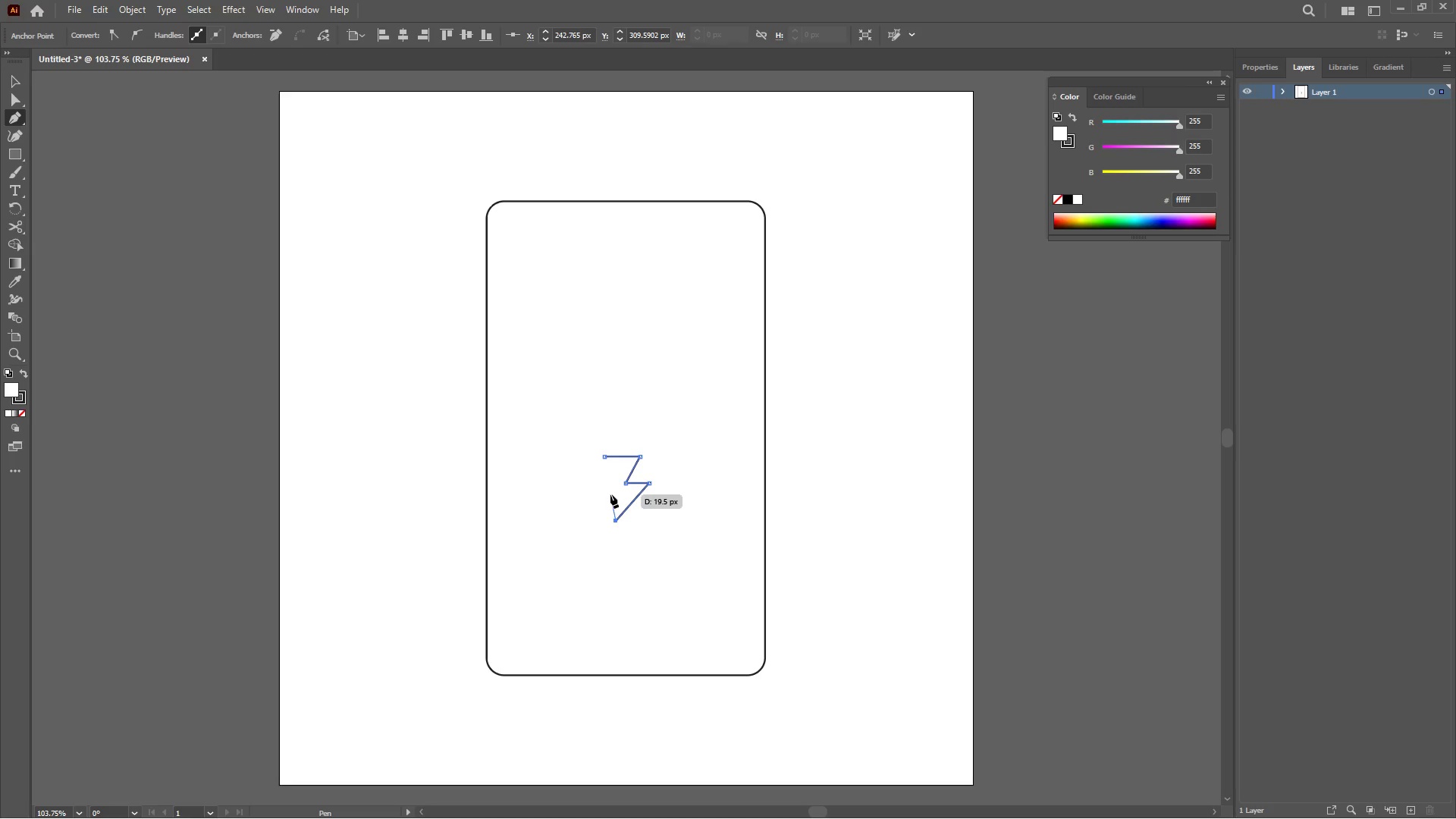 
left_click([615, 494])
 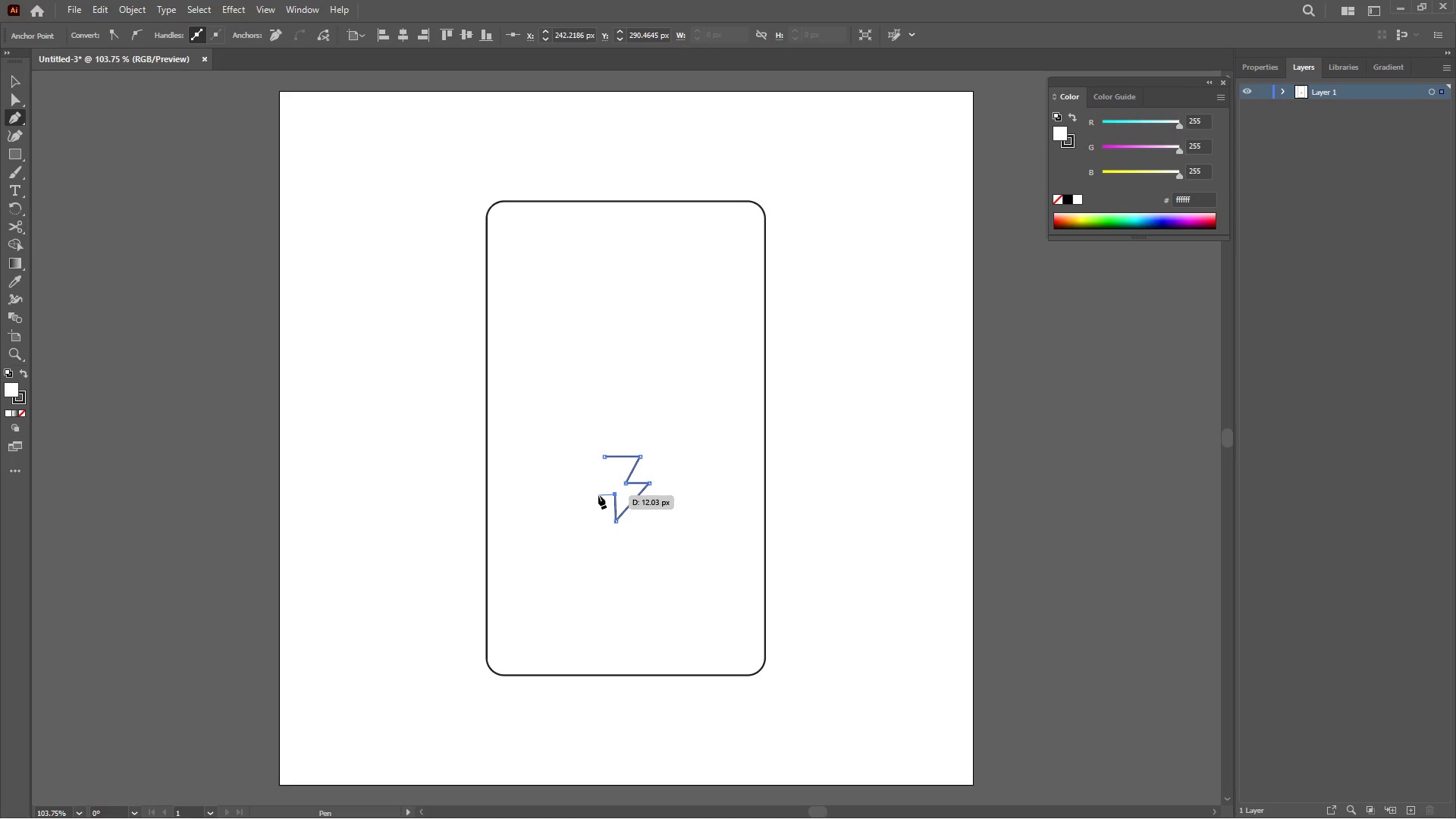 
wait(8.73)
 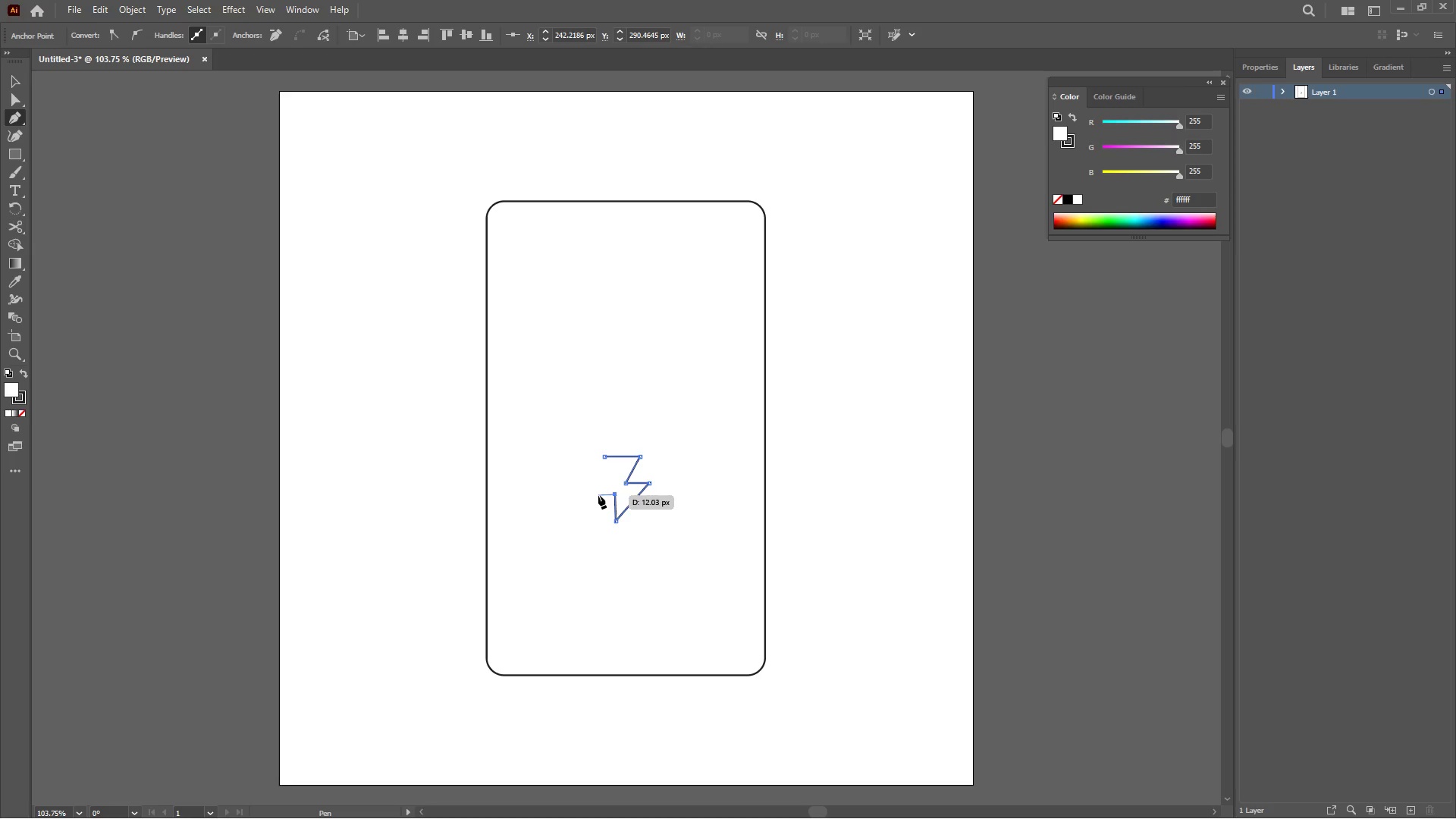 
left_click([603, 495])
 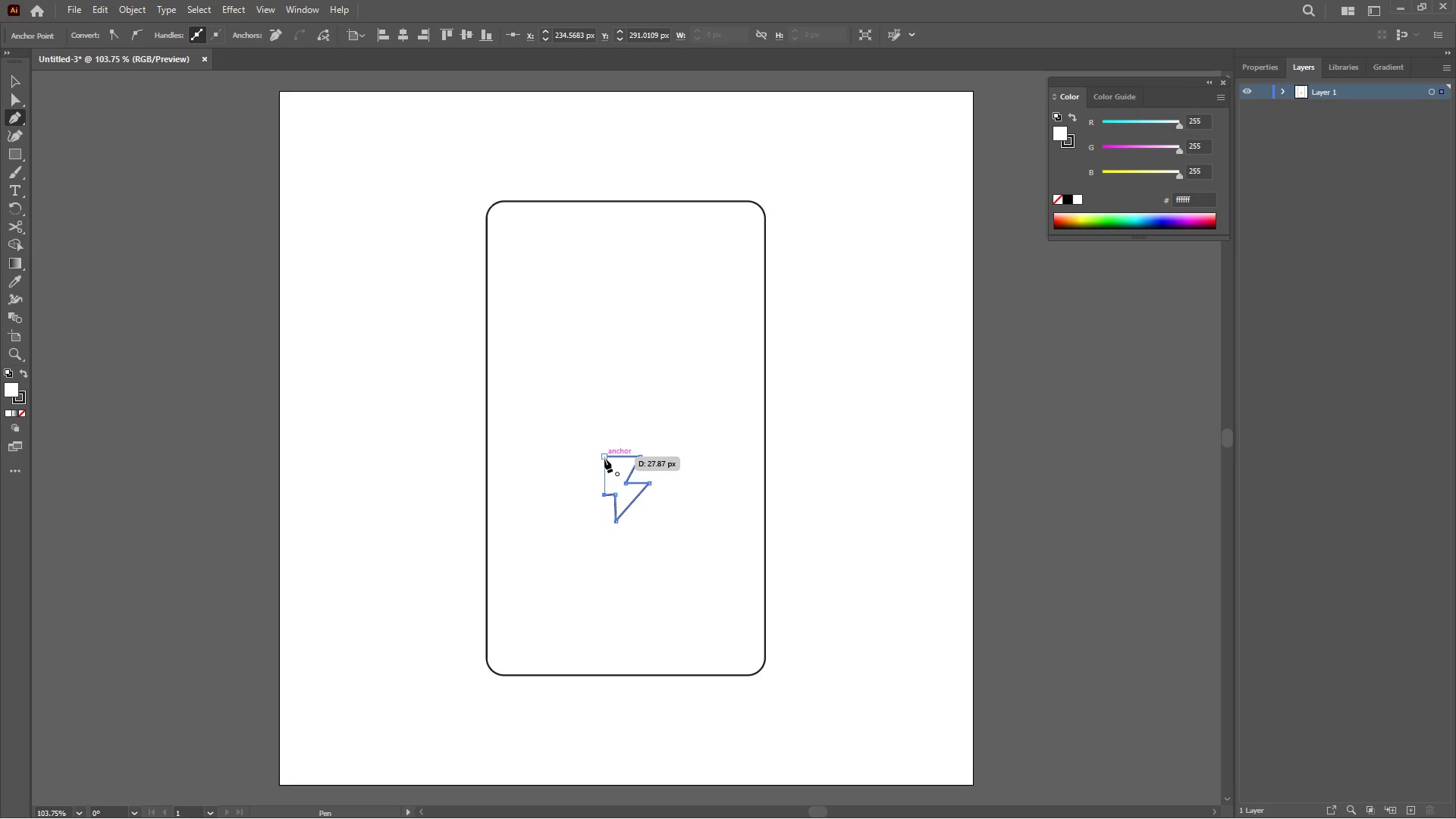 
left_click([604, 457])
 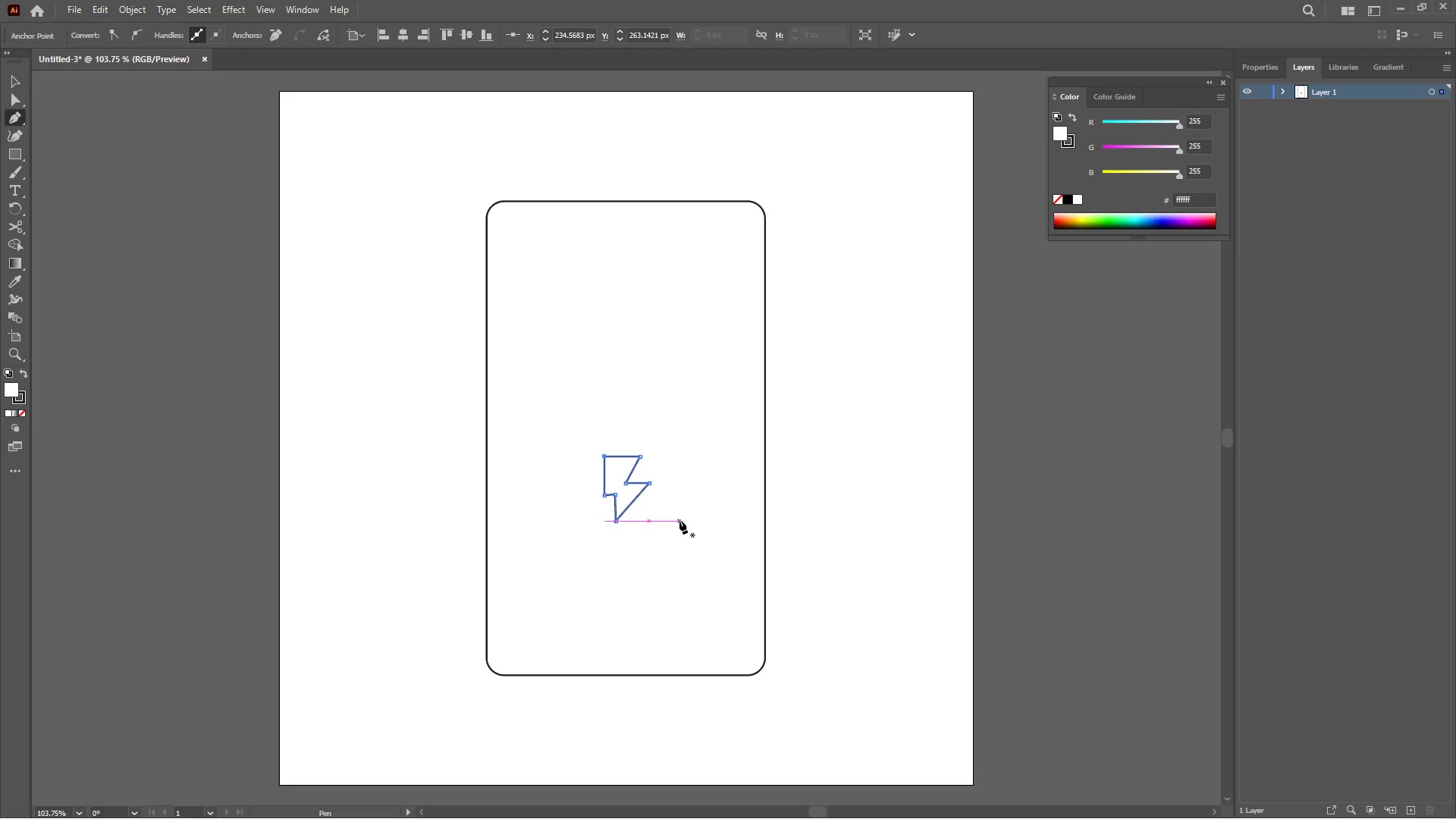 
key(Control+Z)
 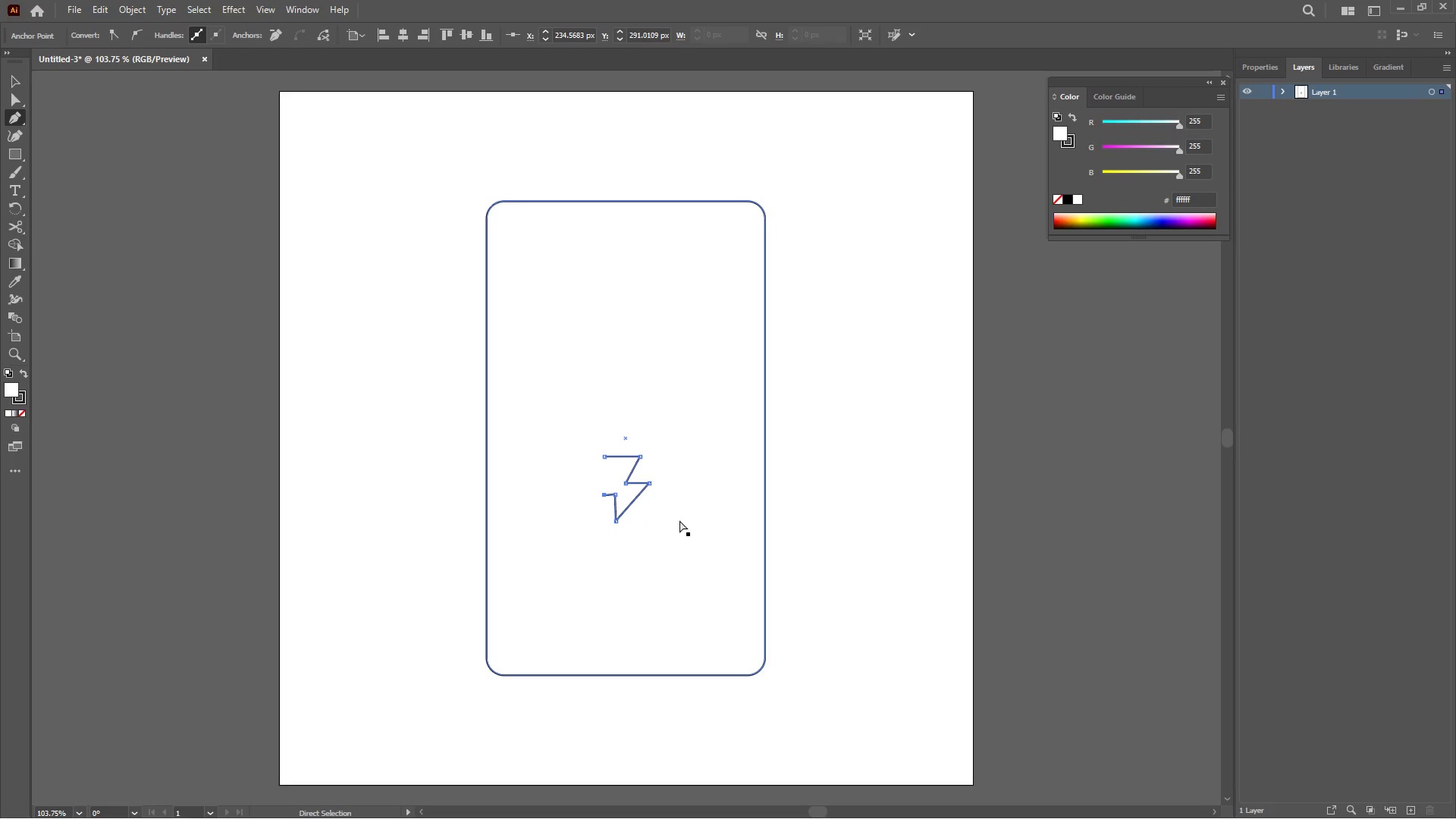 
key(Control+Z)
 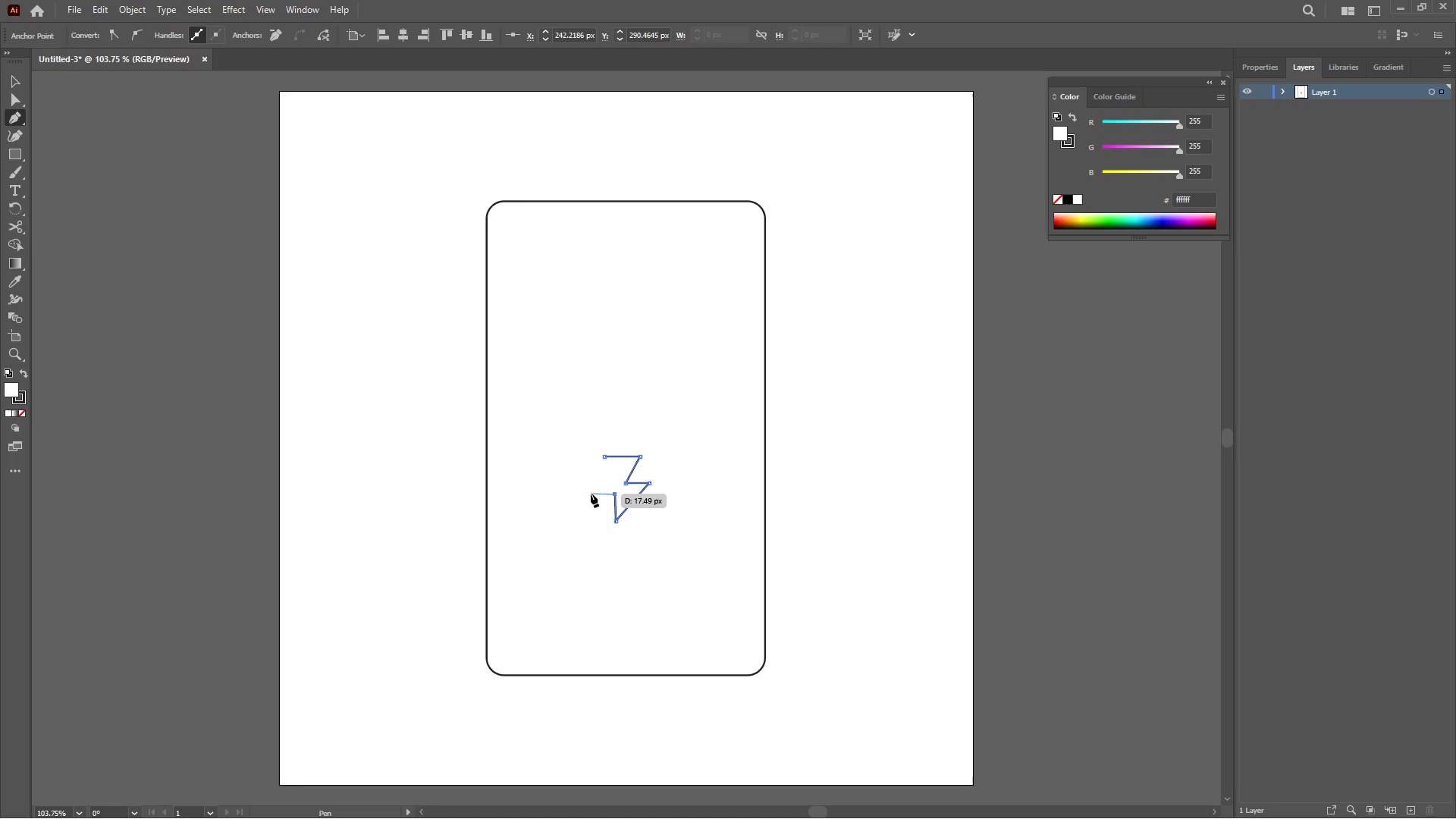 
wait(11.38)
 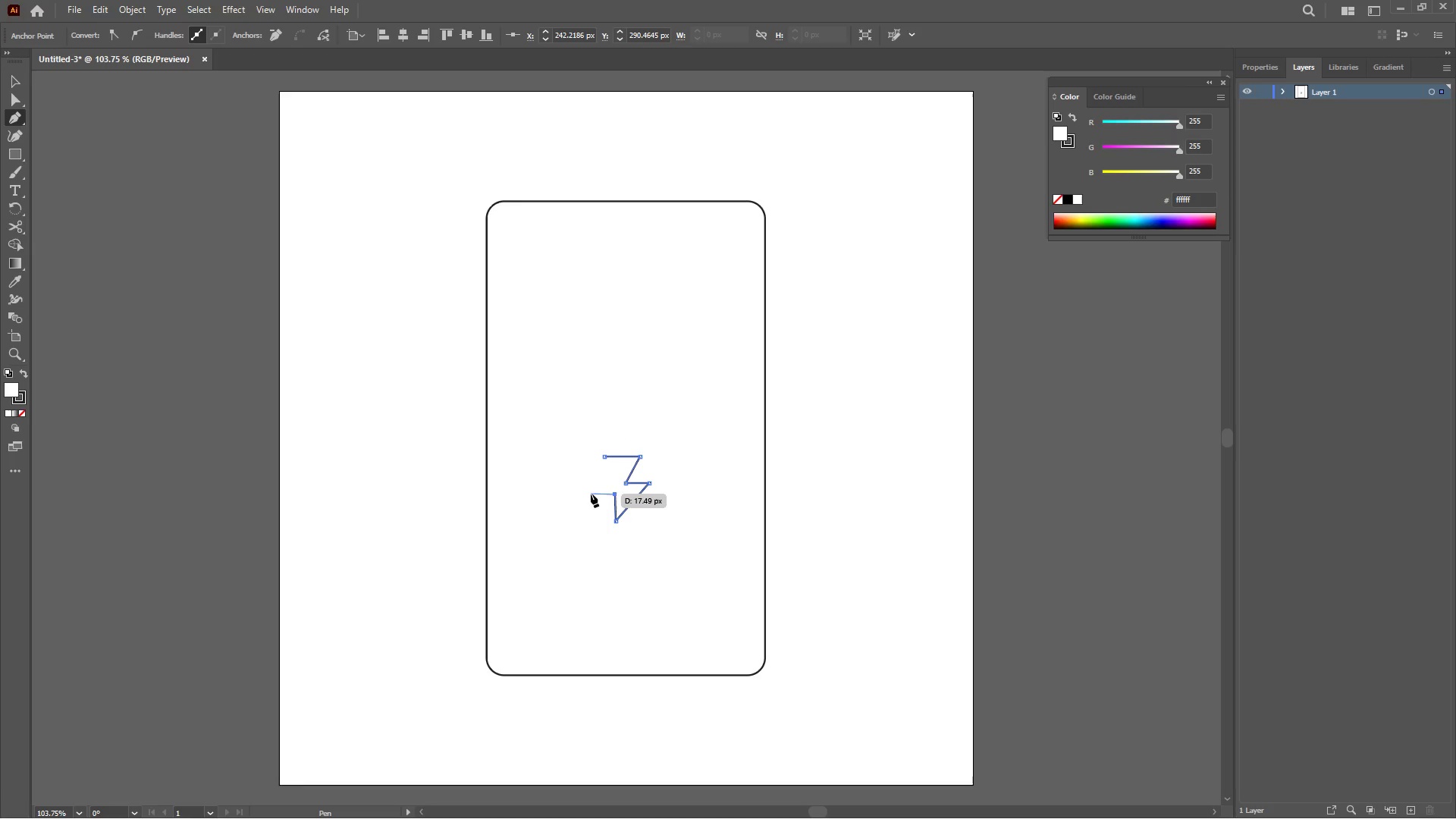 
hold_key(key=ShiftLeft, duration=3.2)
left_click([588, 494])
 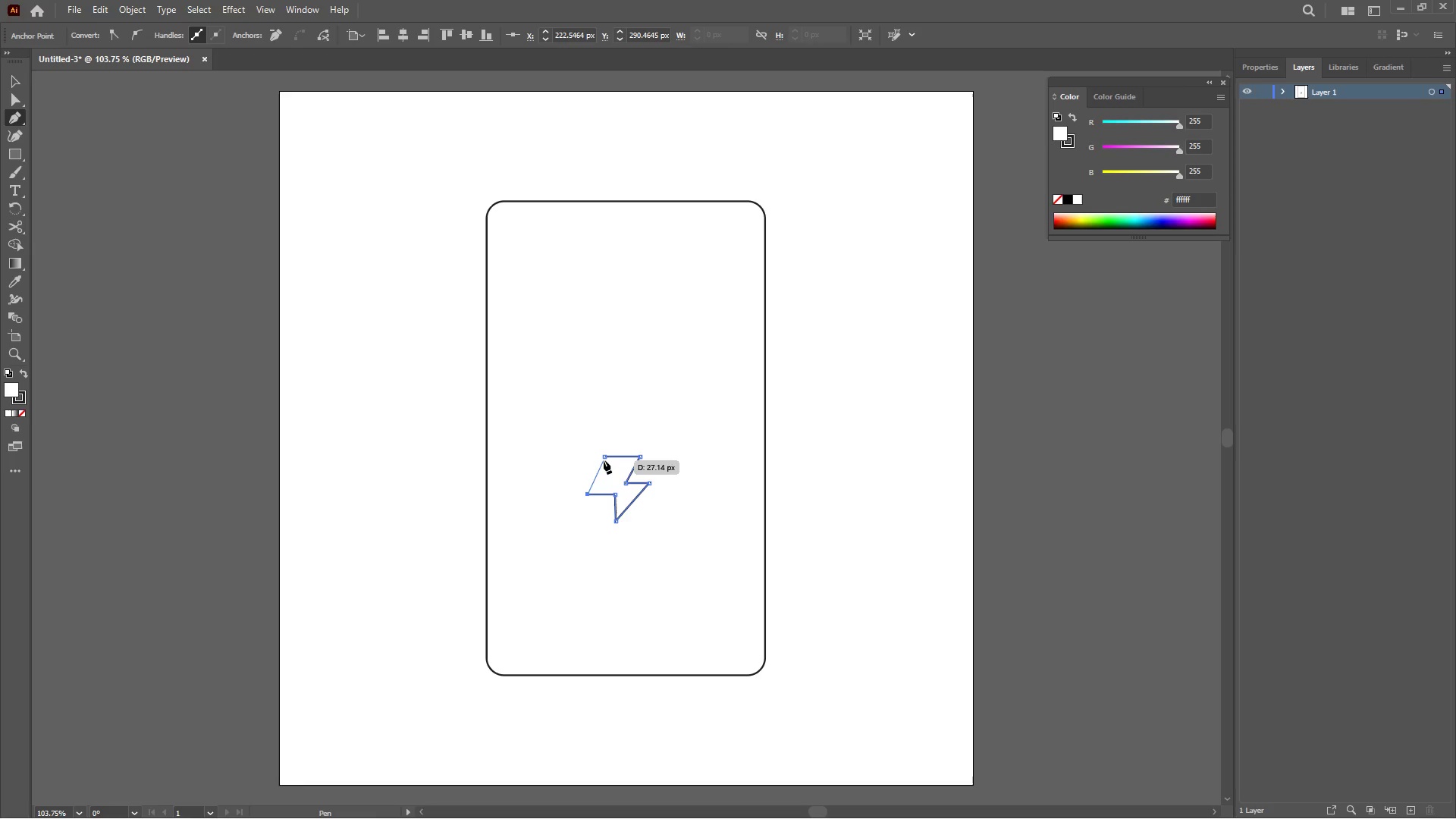 
wait(8.55)
 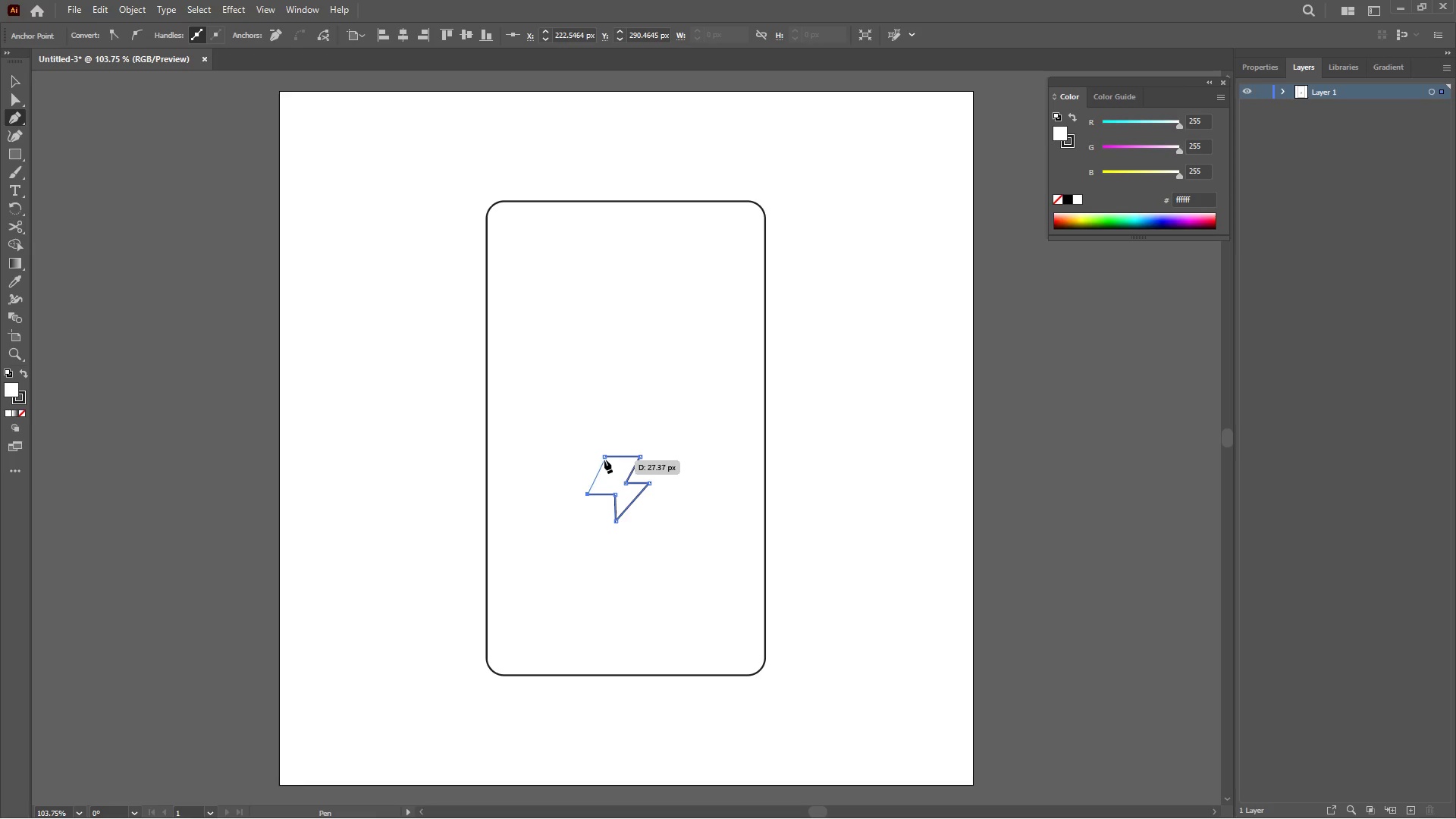 
key(Control+Z)
 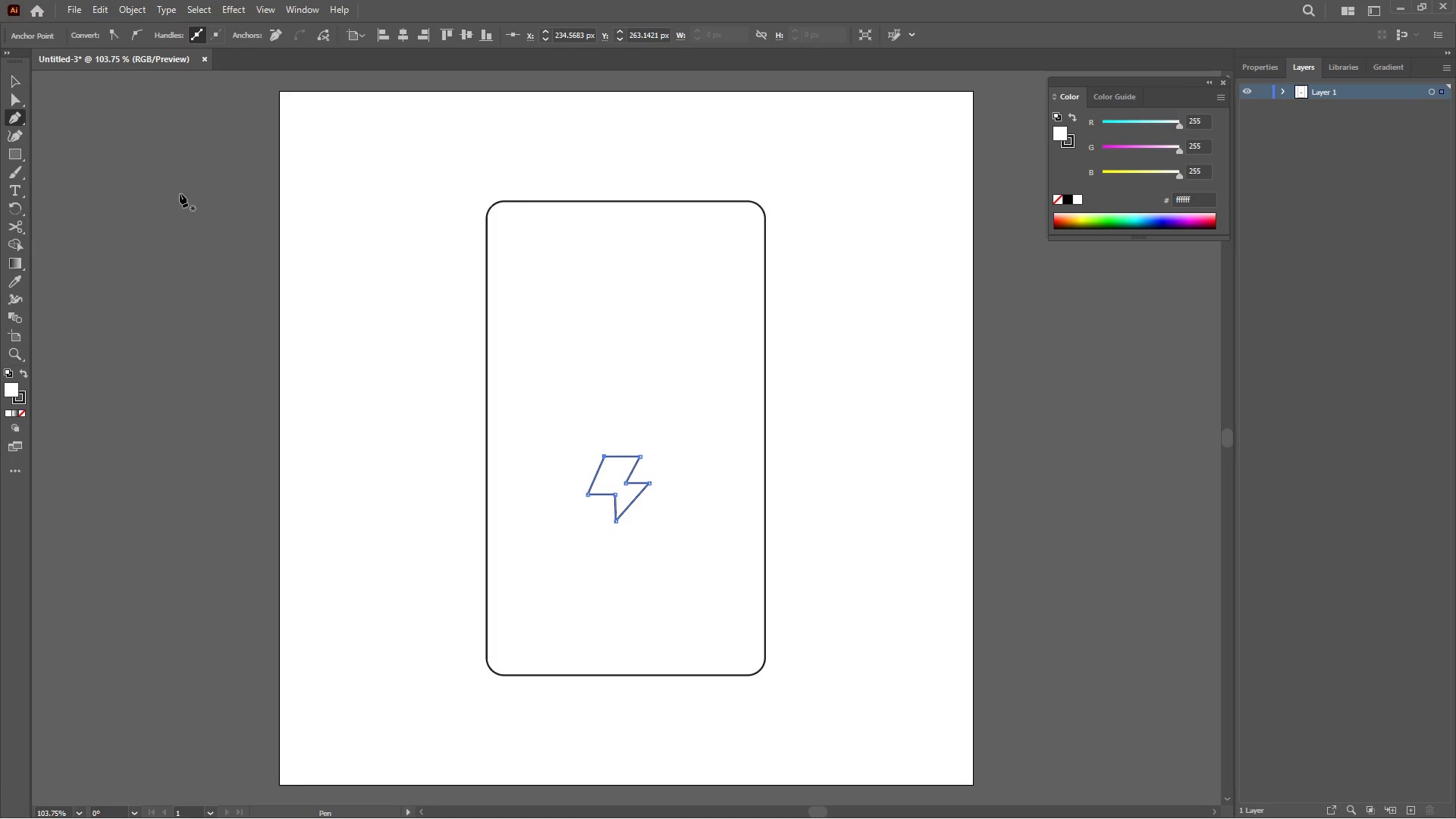 
wait(5.56)
 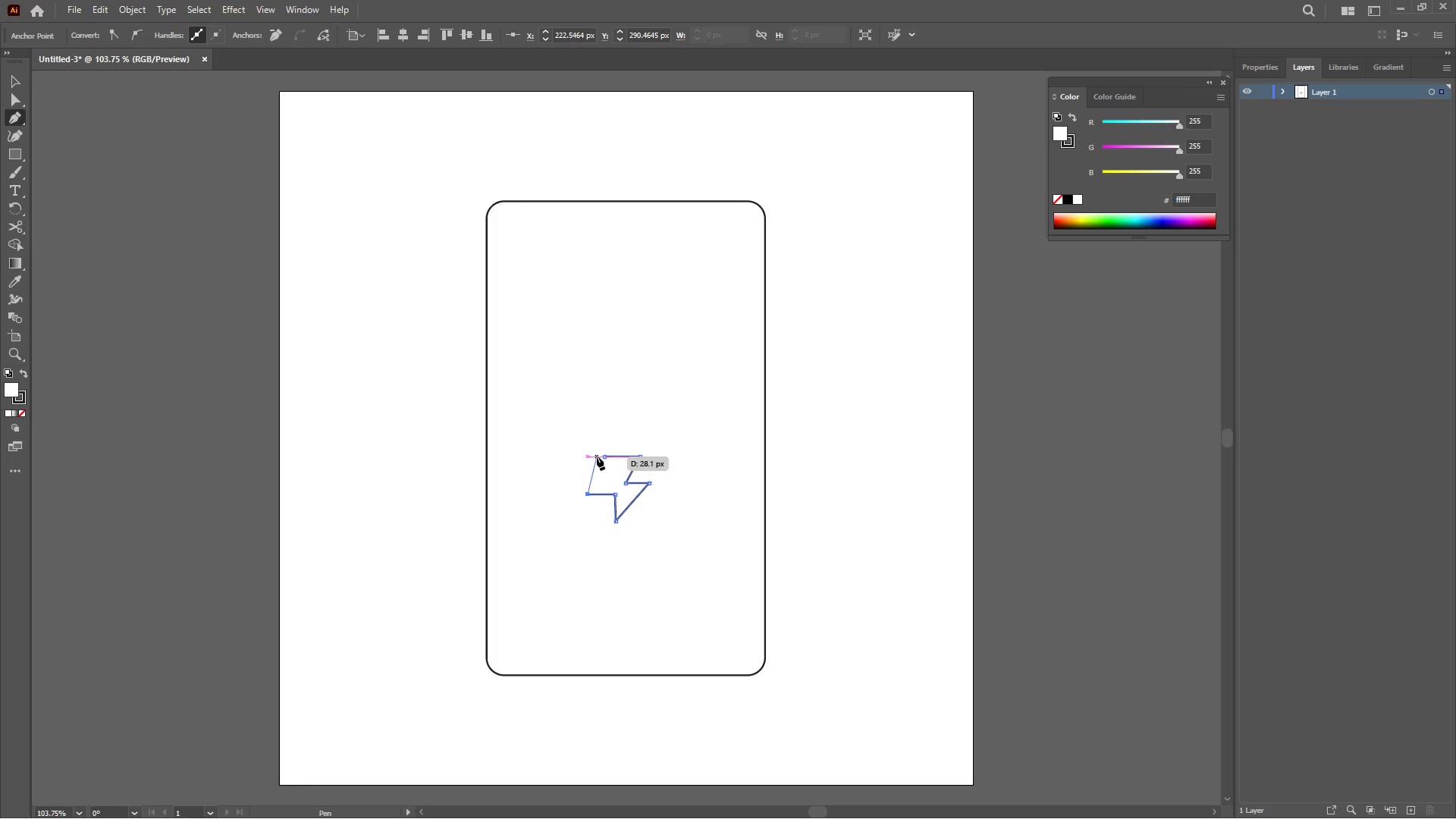 
left_click([16, 99])
 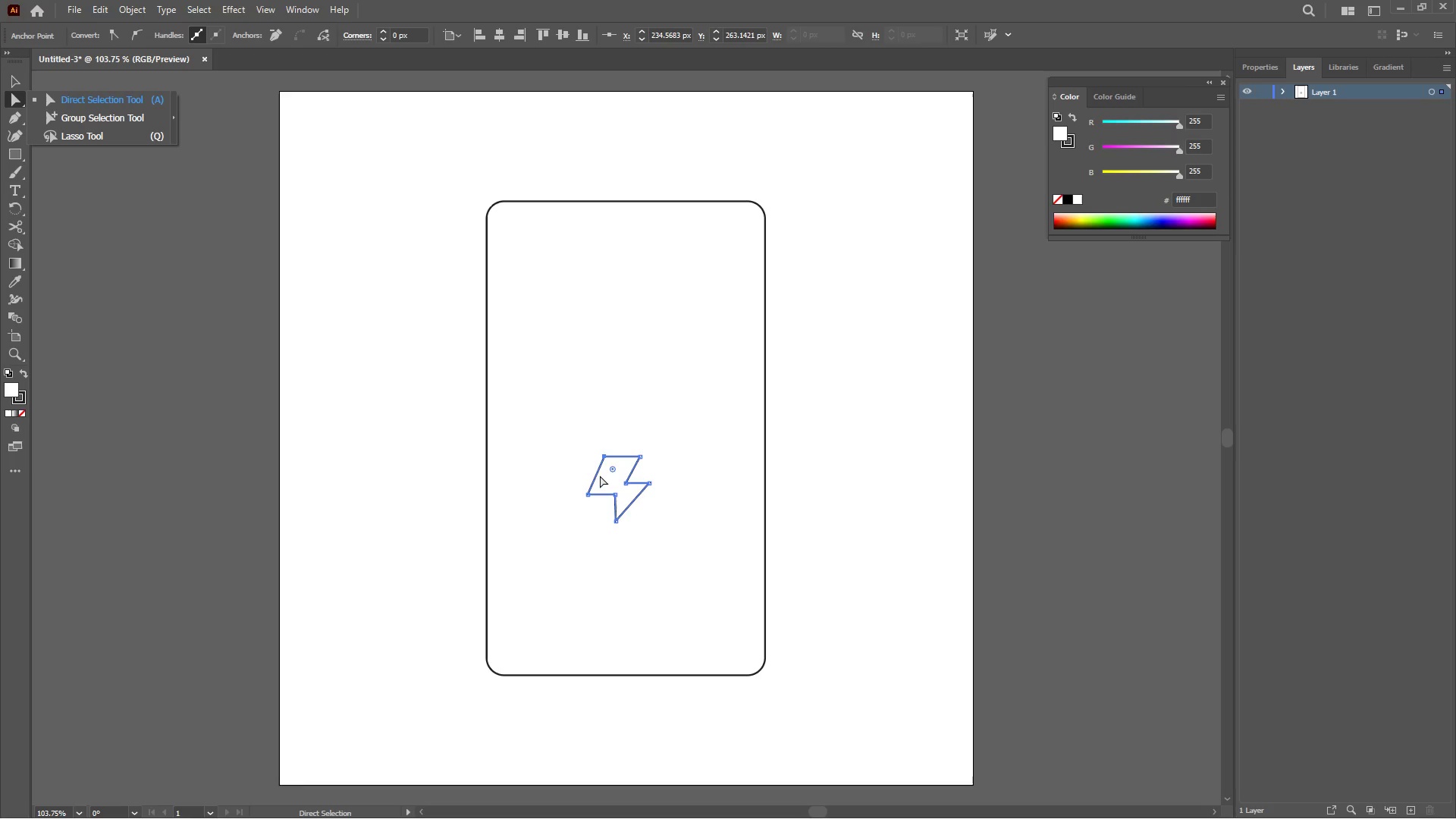 
left_click([598, 474])
 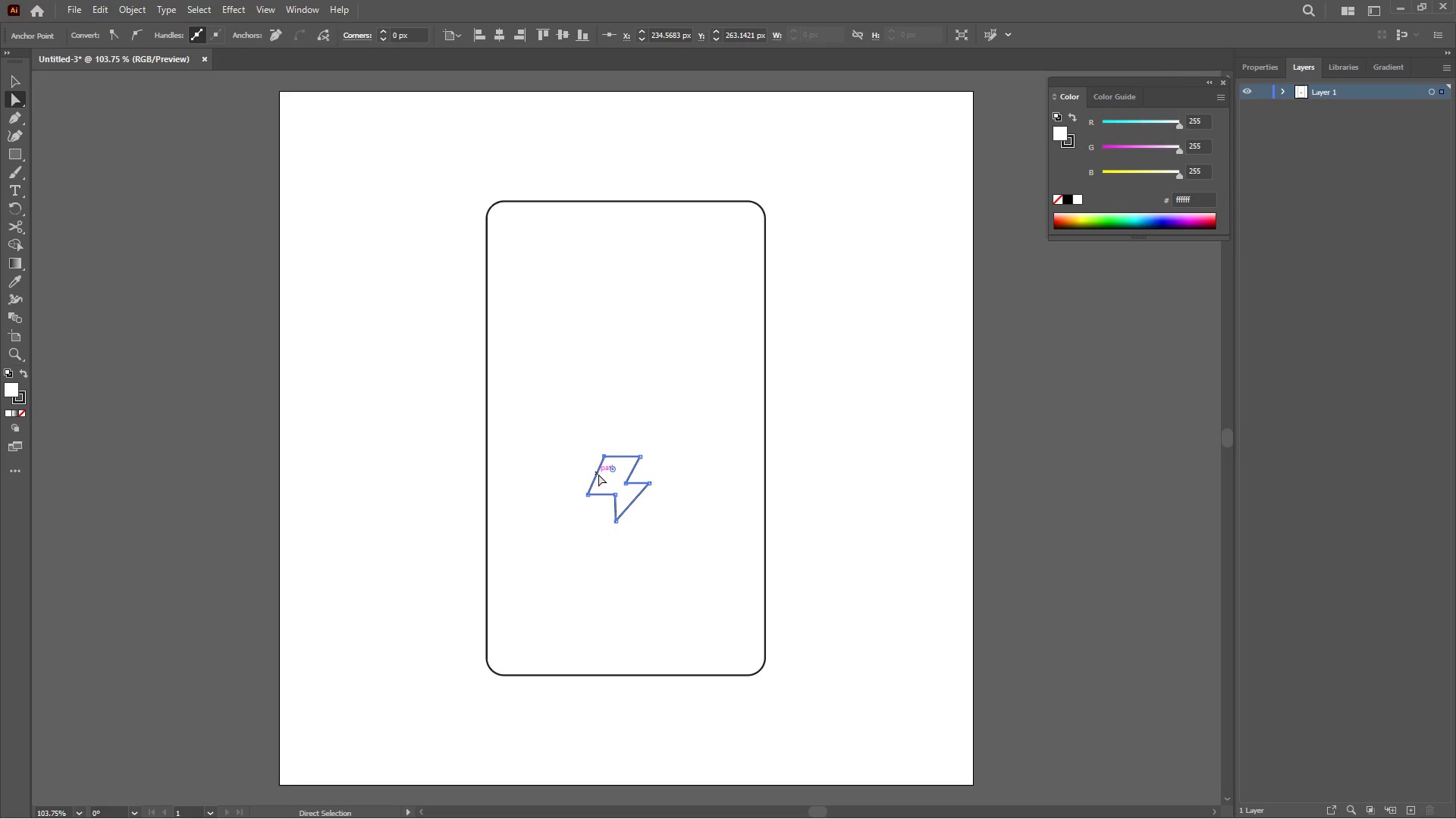 
left_click_drag(start_coordinate=[598, 474], to_coordinate=[610, 475])
 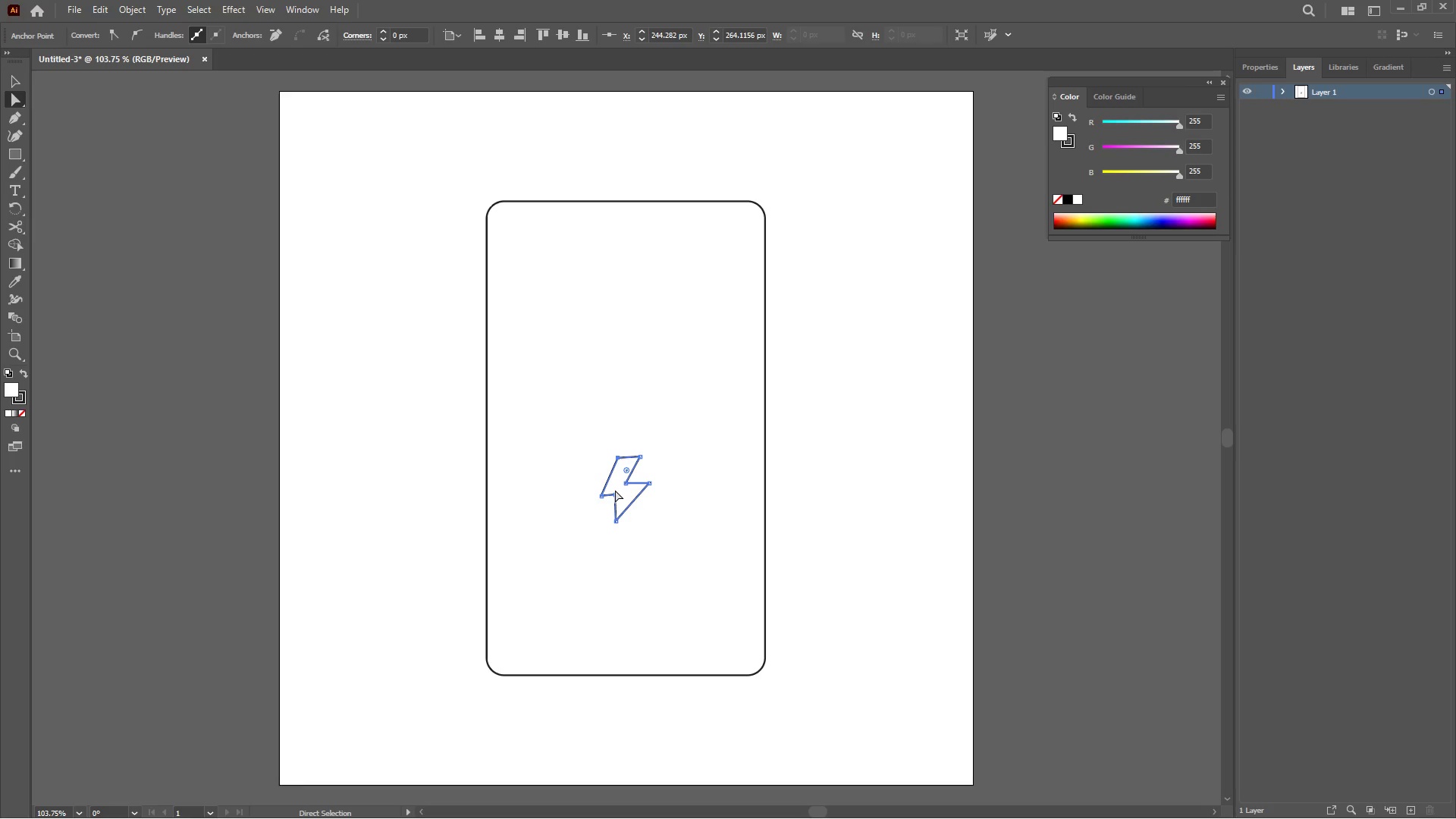 
left_click_drag(start_coordinate=[615, 494], to_coordinate=[620, 493])
 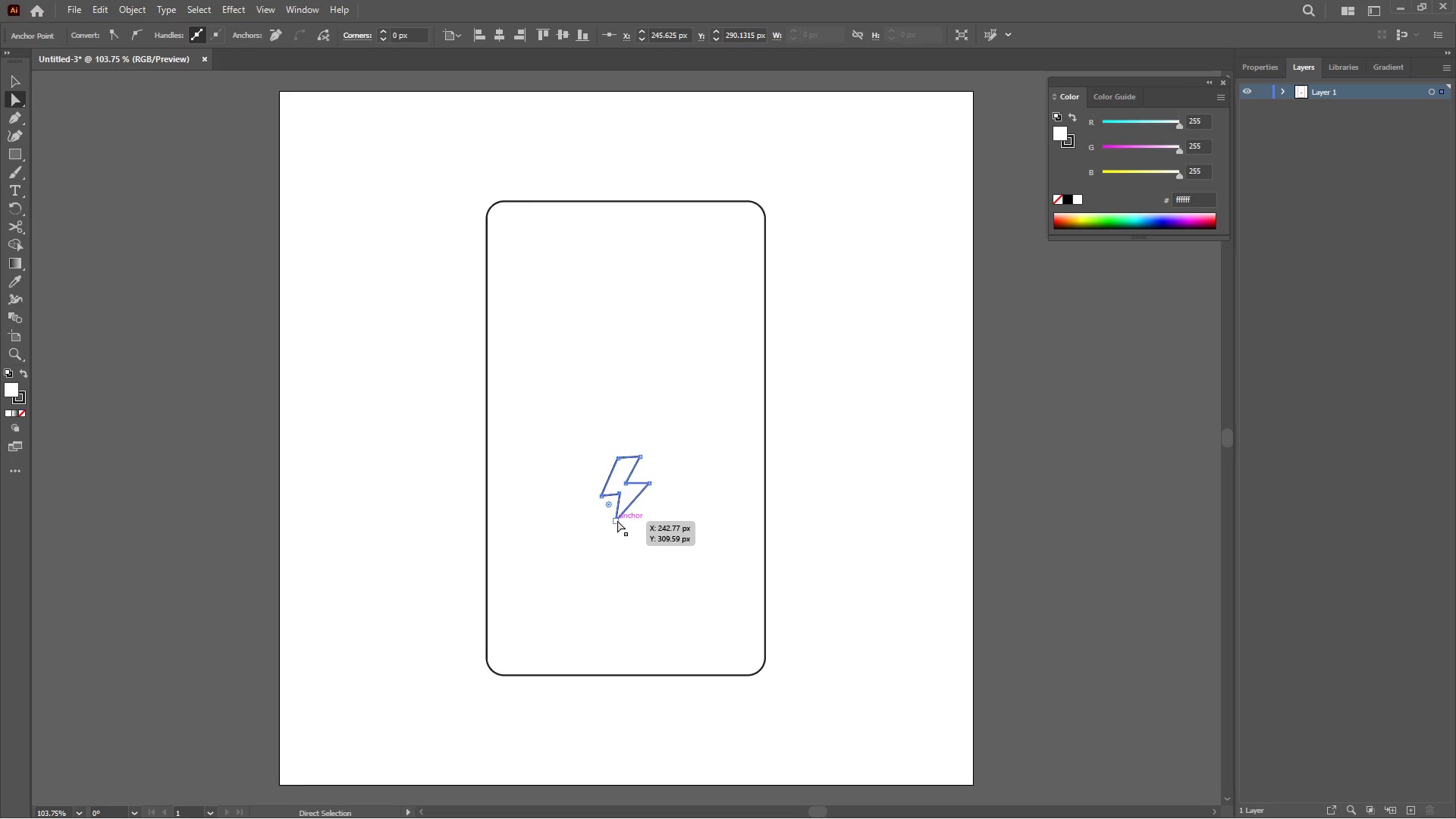 
left_click_drag(start_coordinate=[618, 520], to_coordinate=[613, 531])
 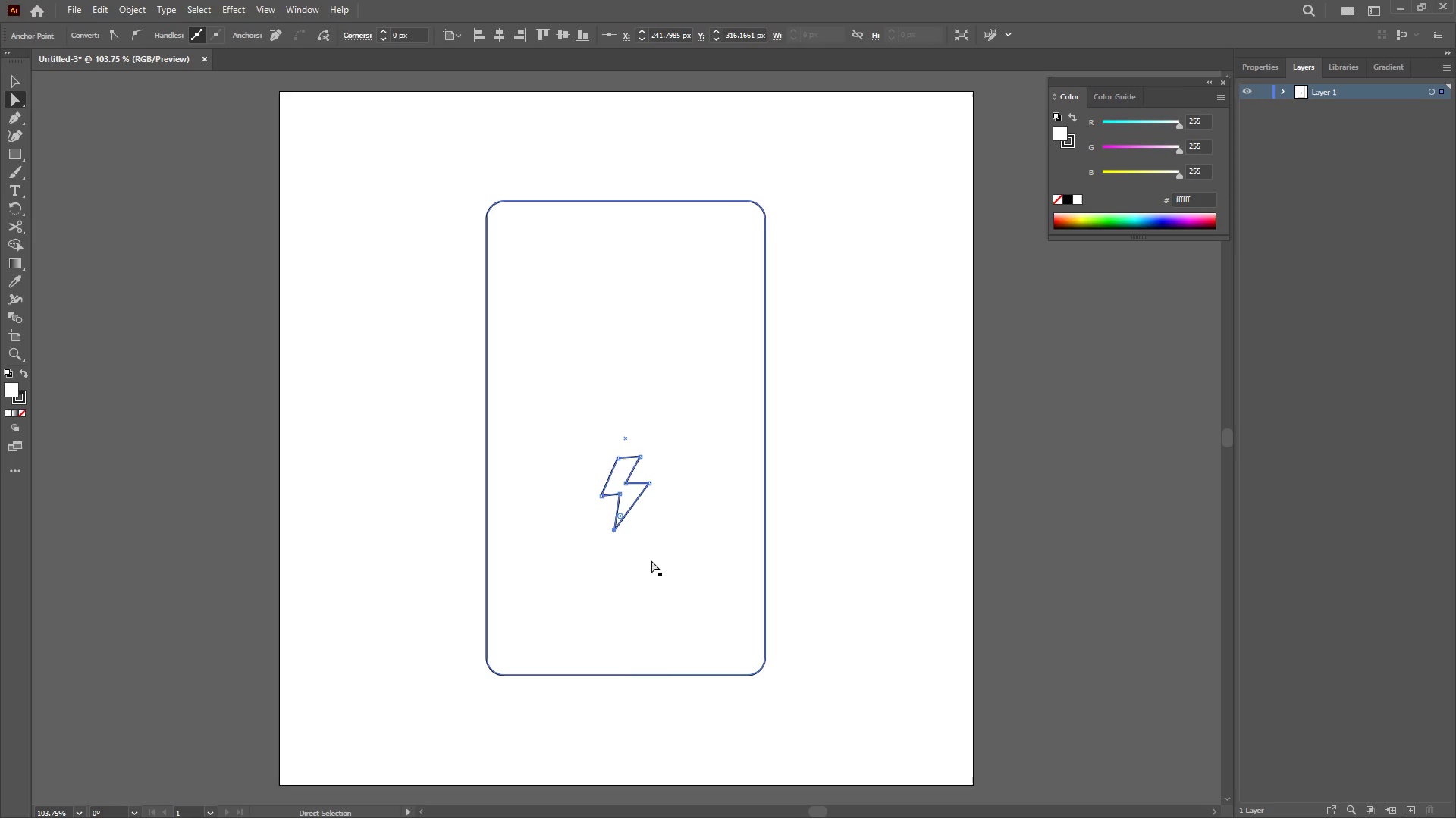 
left_click([651, 561])
 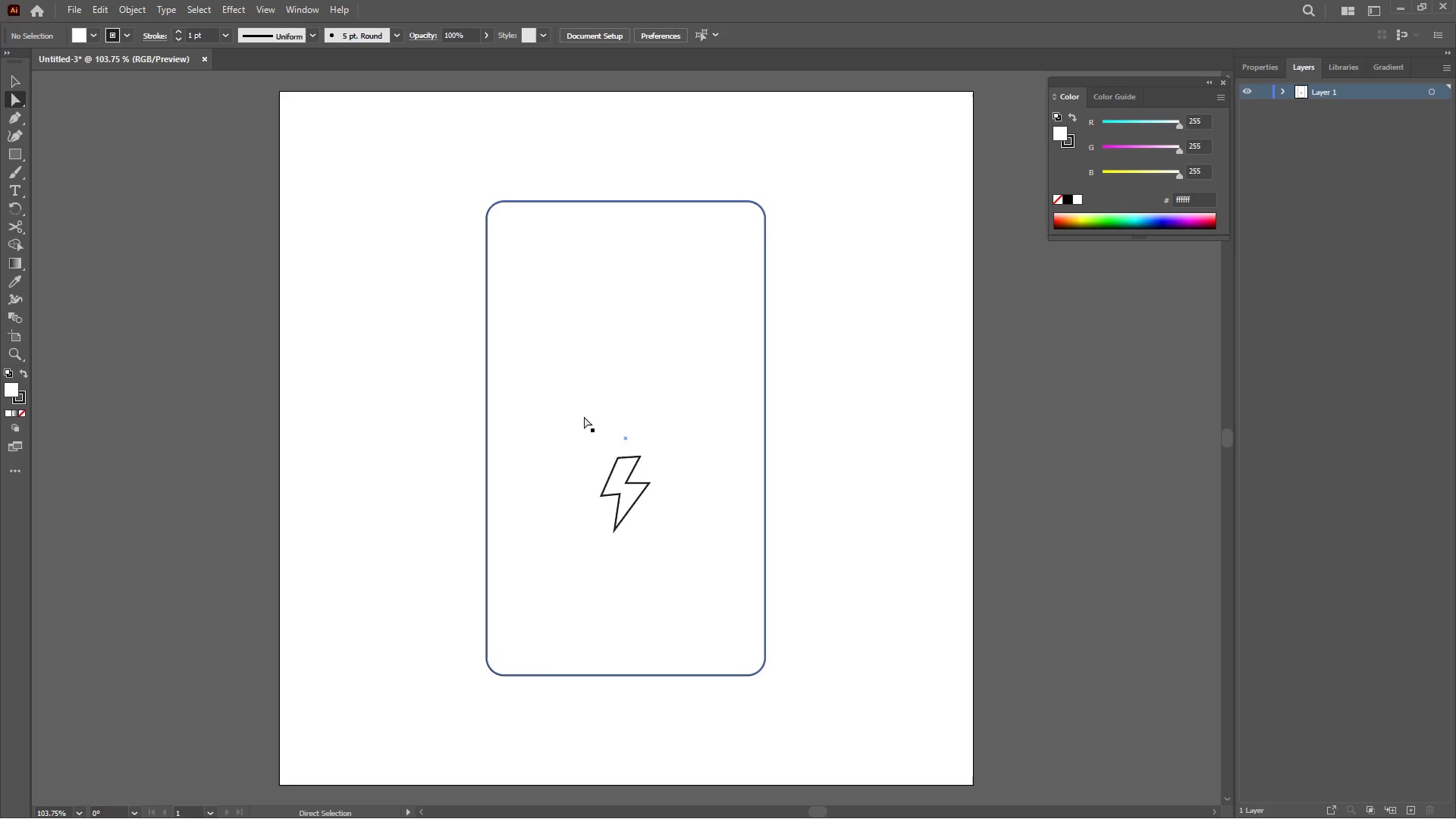 
wait(19.0)
 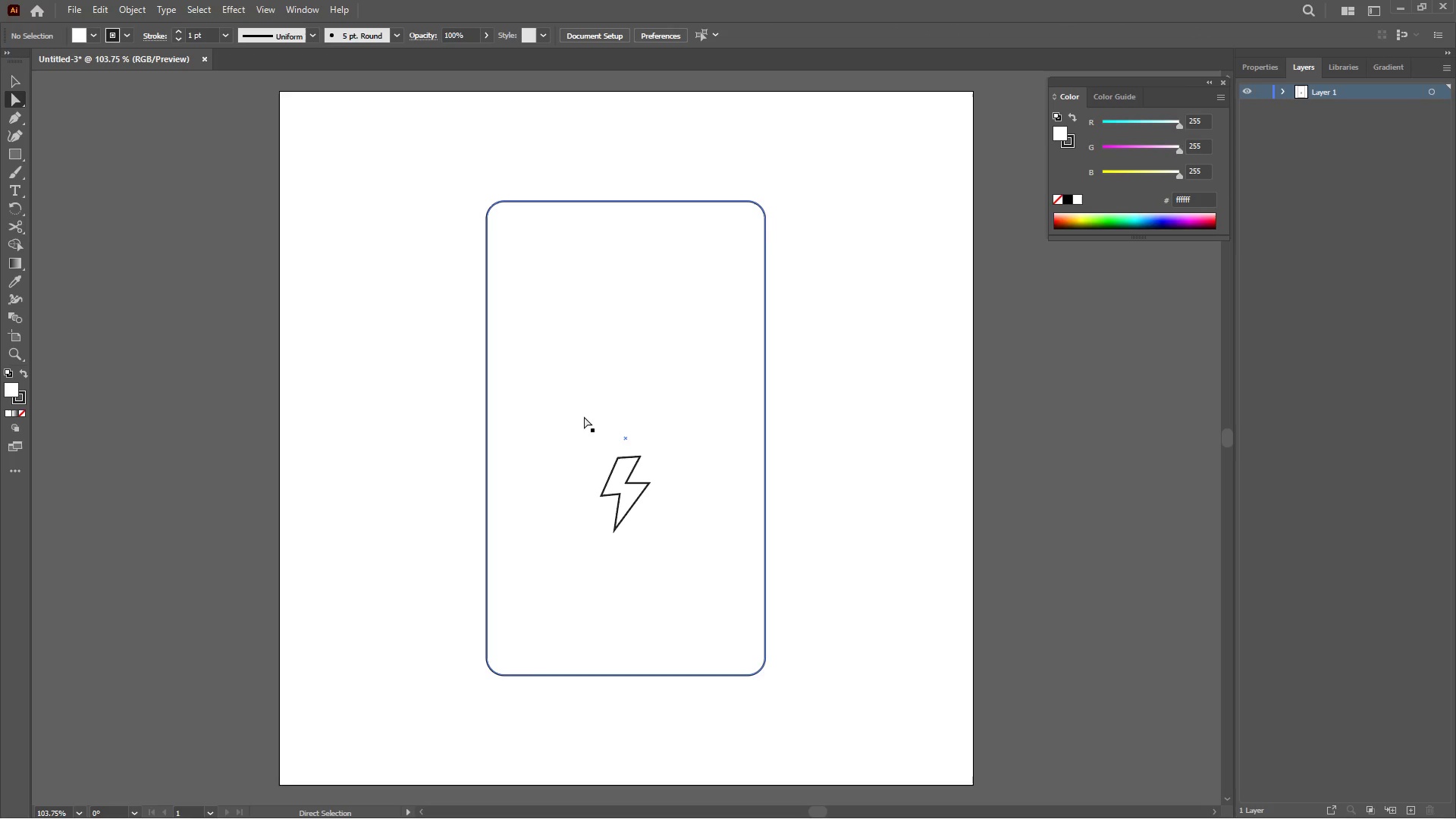 
left_click([1103, 816])